 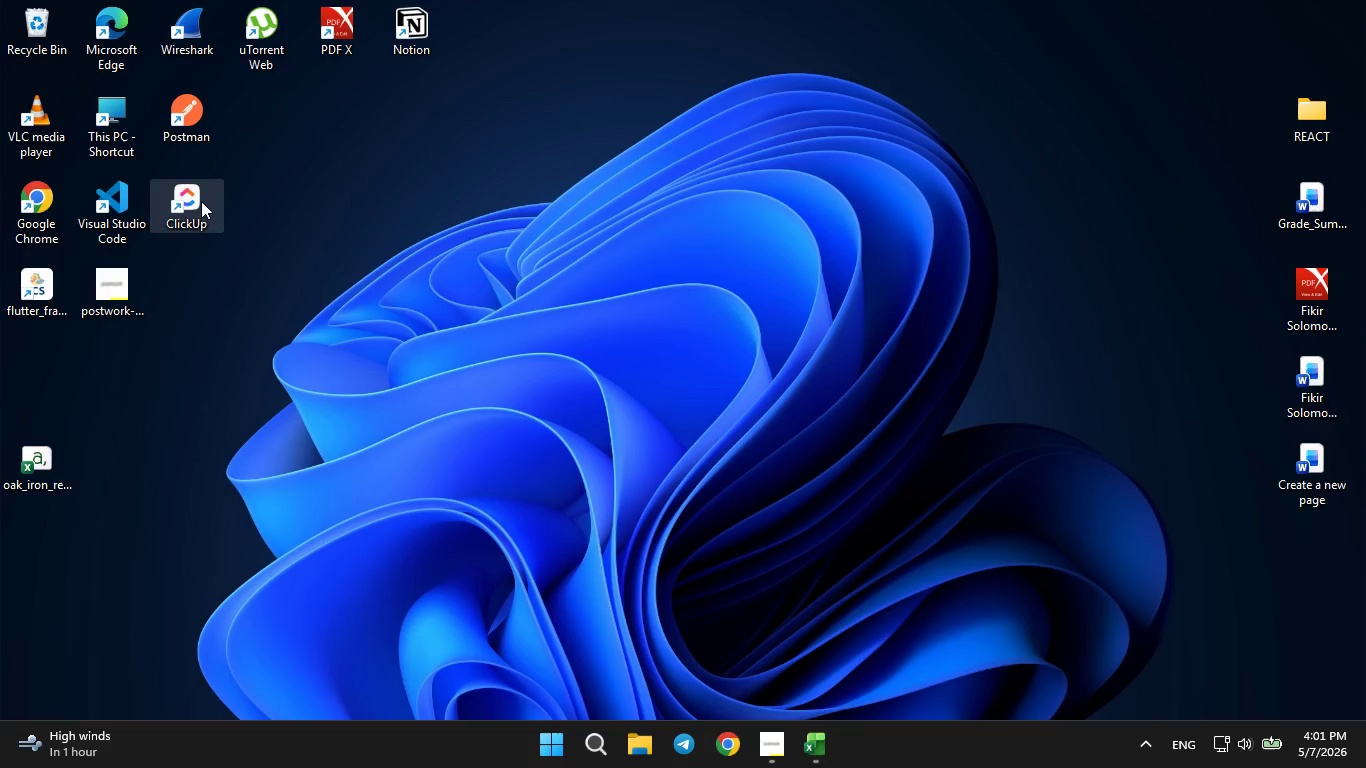 
double_click([198, 205])
 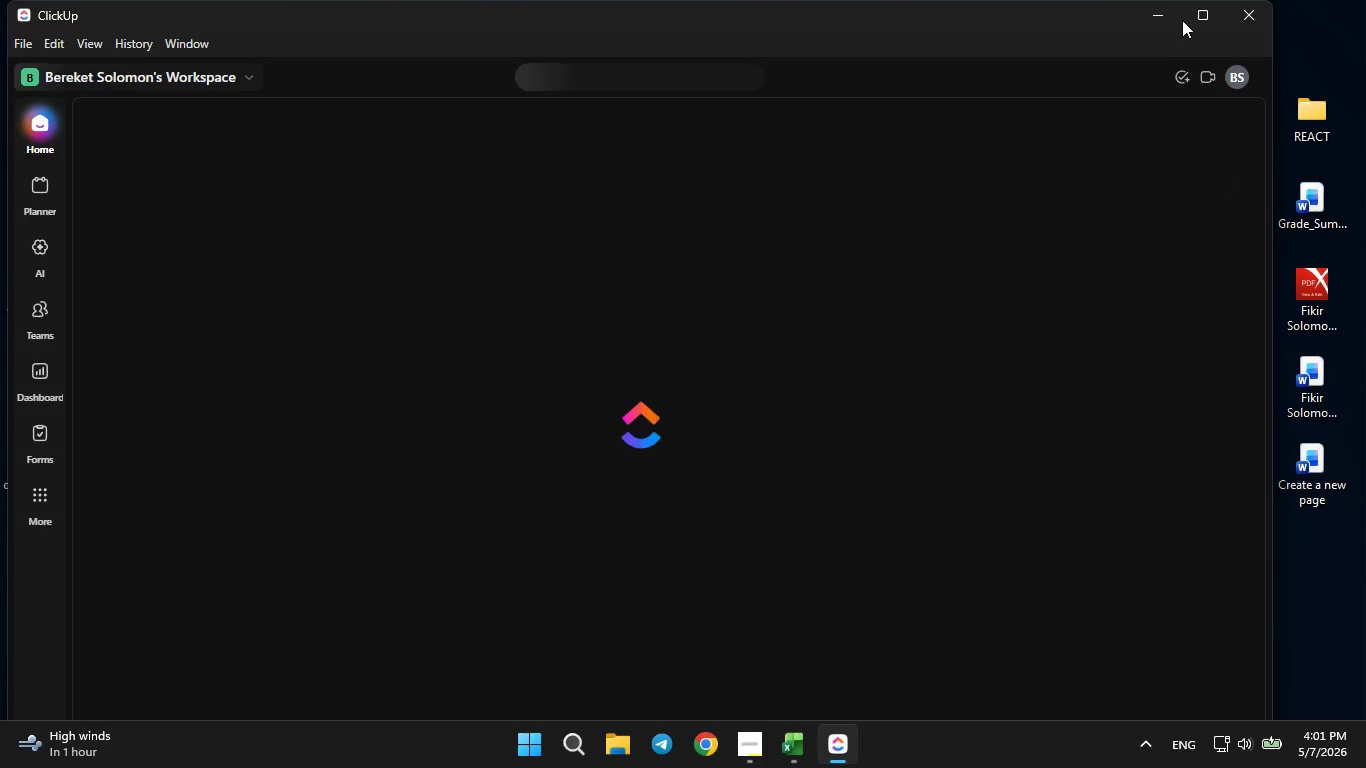 
wait(5.41)
 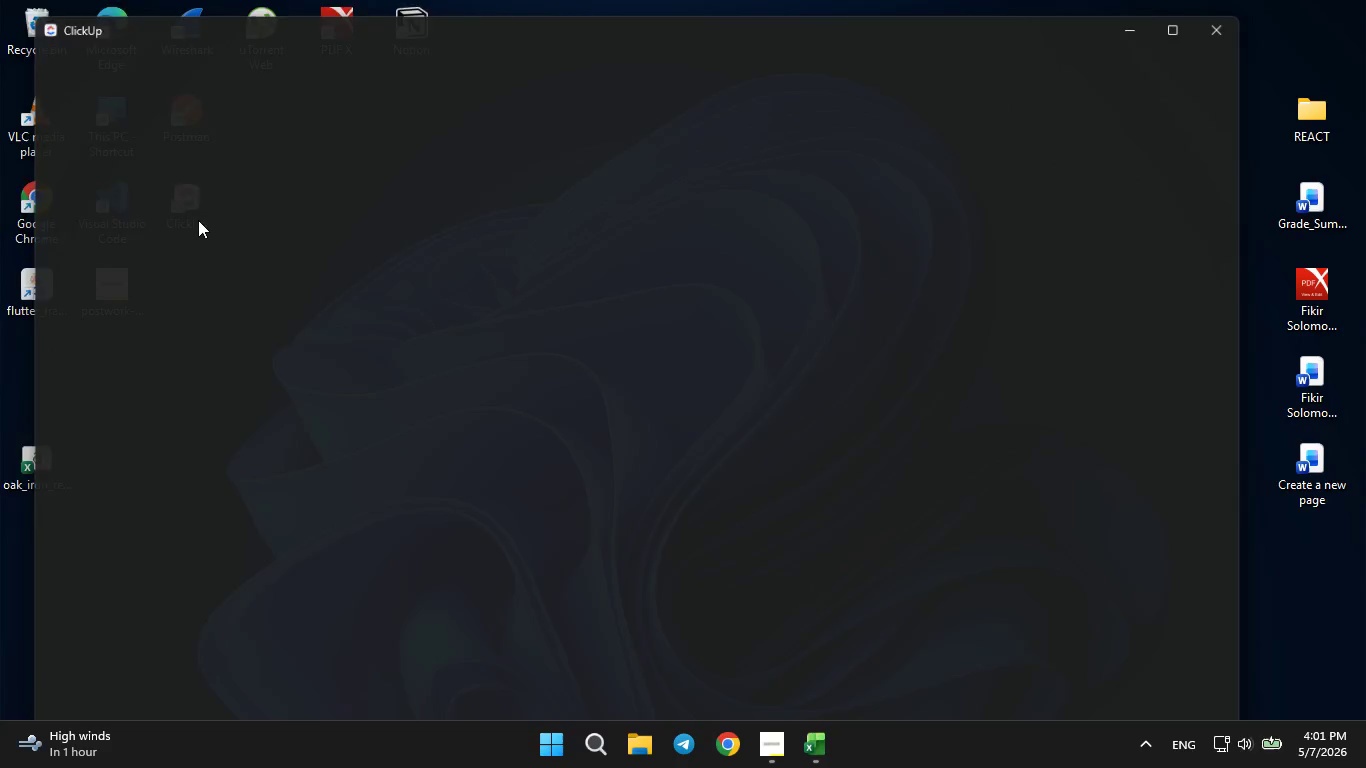 
left_click([1196, 11])
 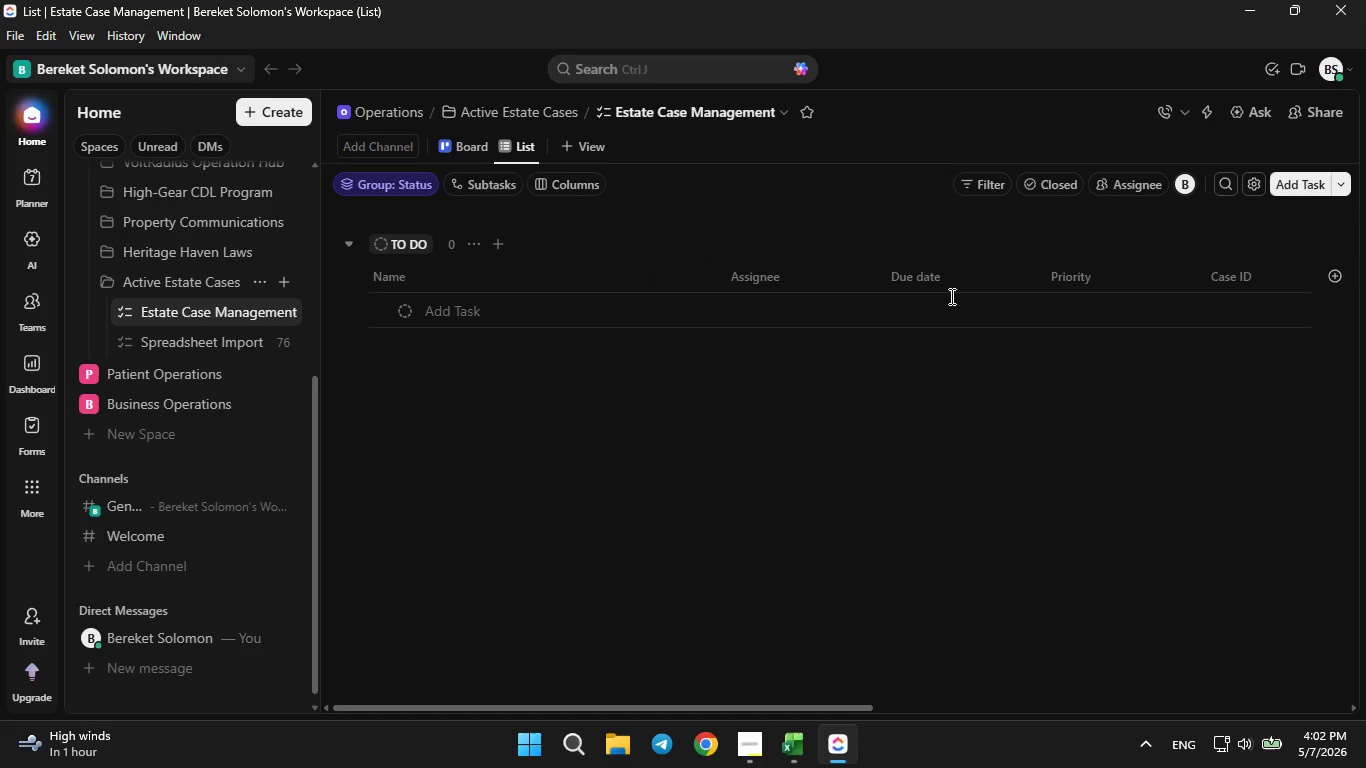 
wait(20.74)
 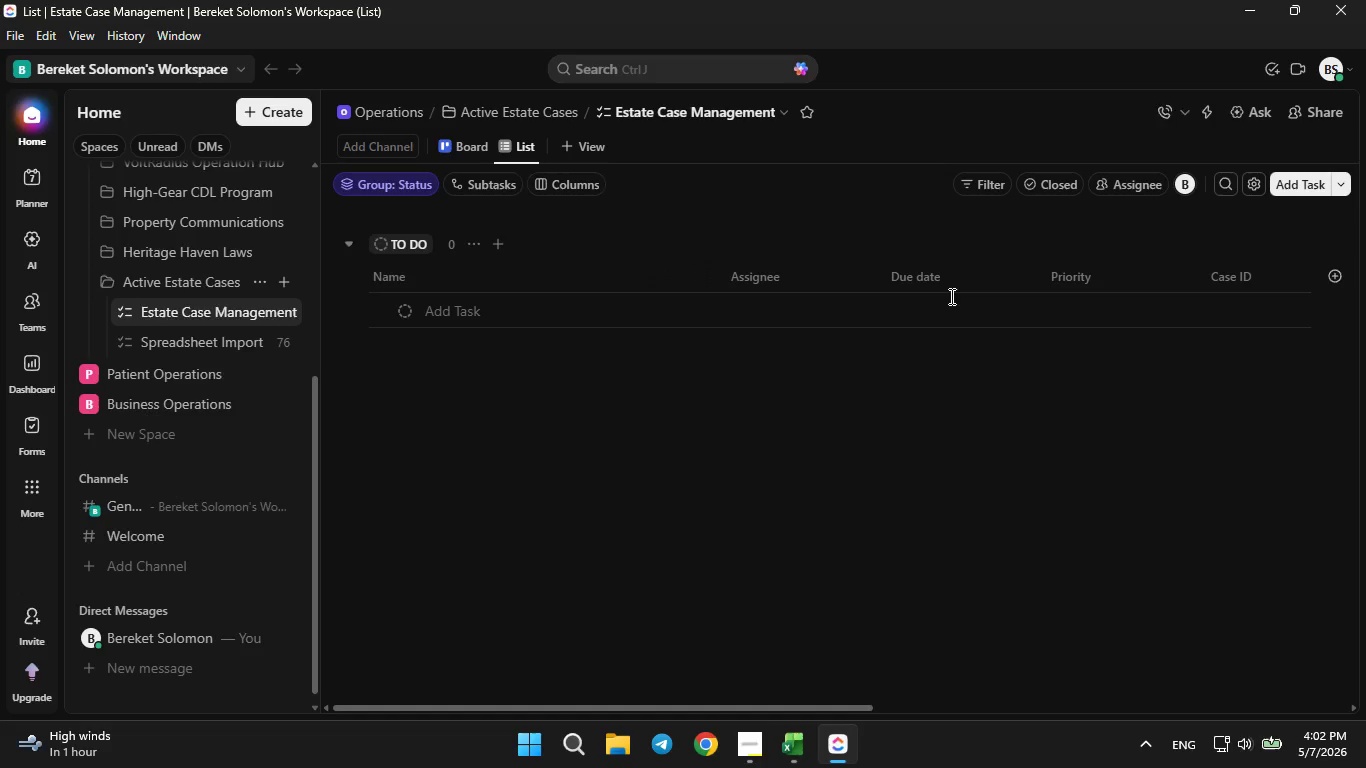 
left_click([106, 272])
 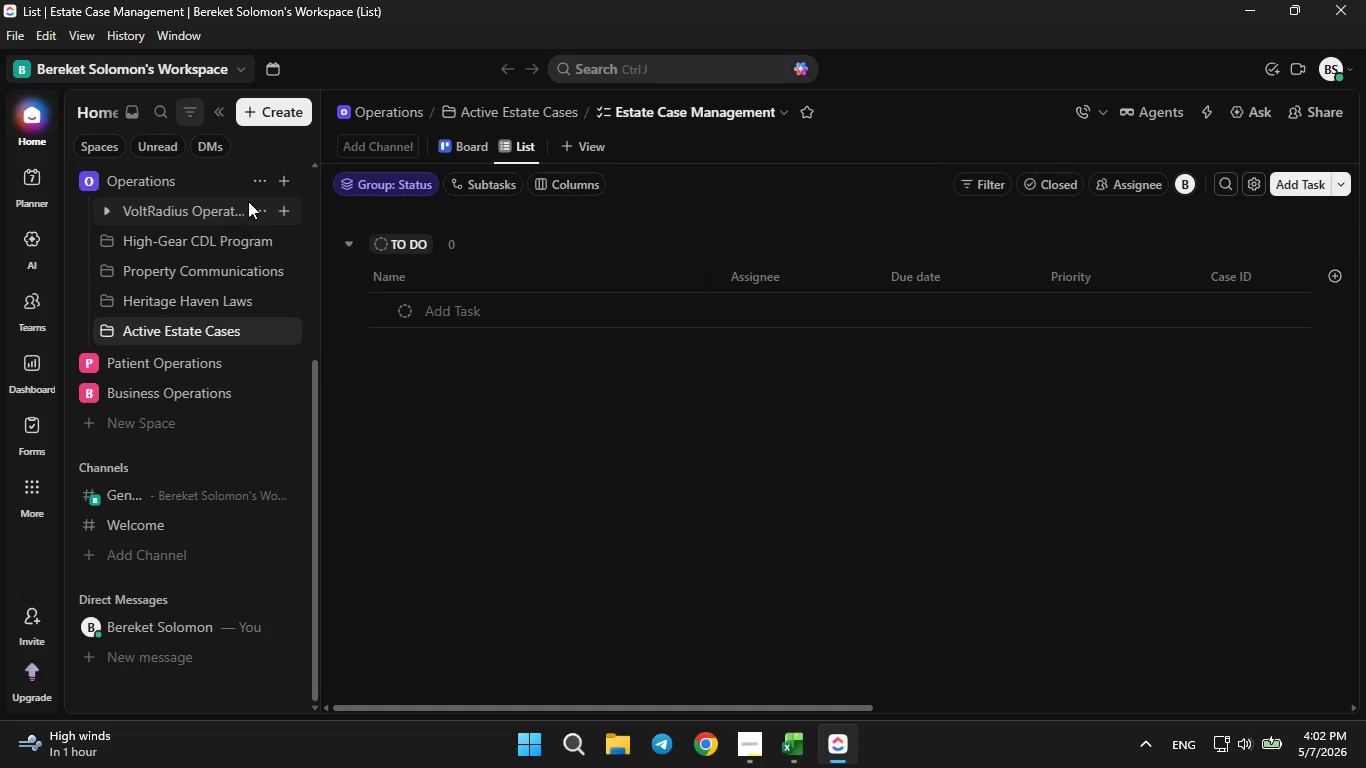 
left_click([275, 184])
 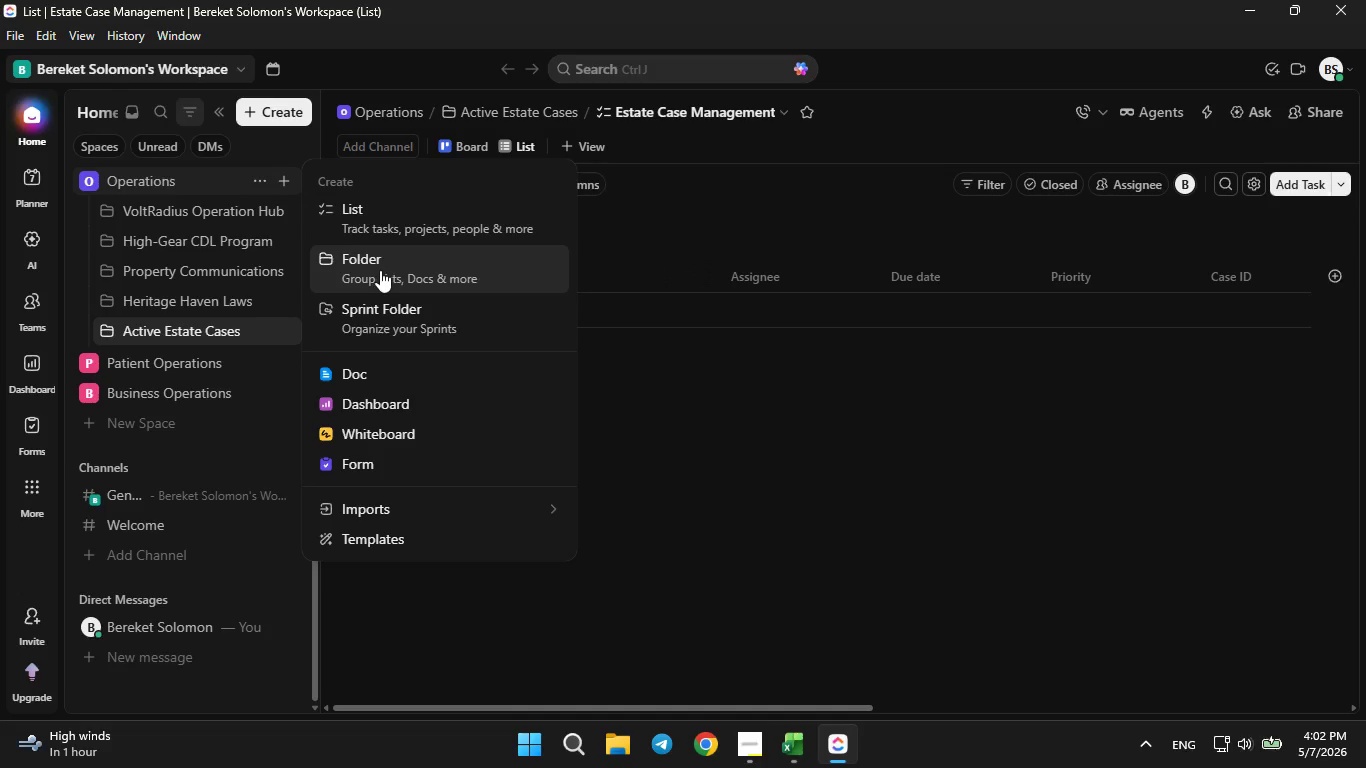 
left_click([380, 270])
 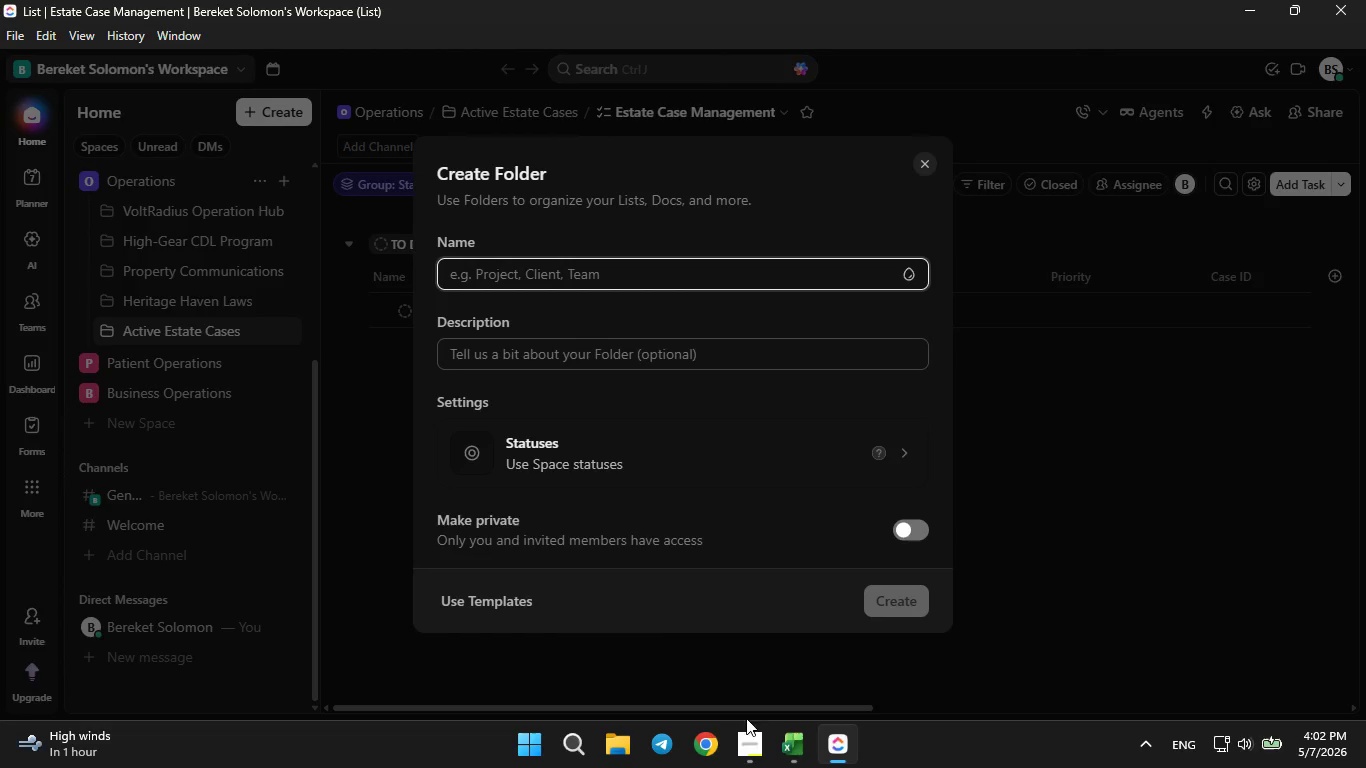 
left_click([761, 753])